 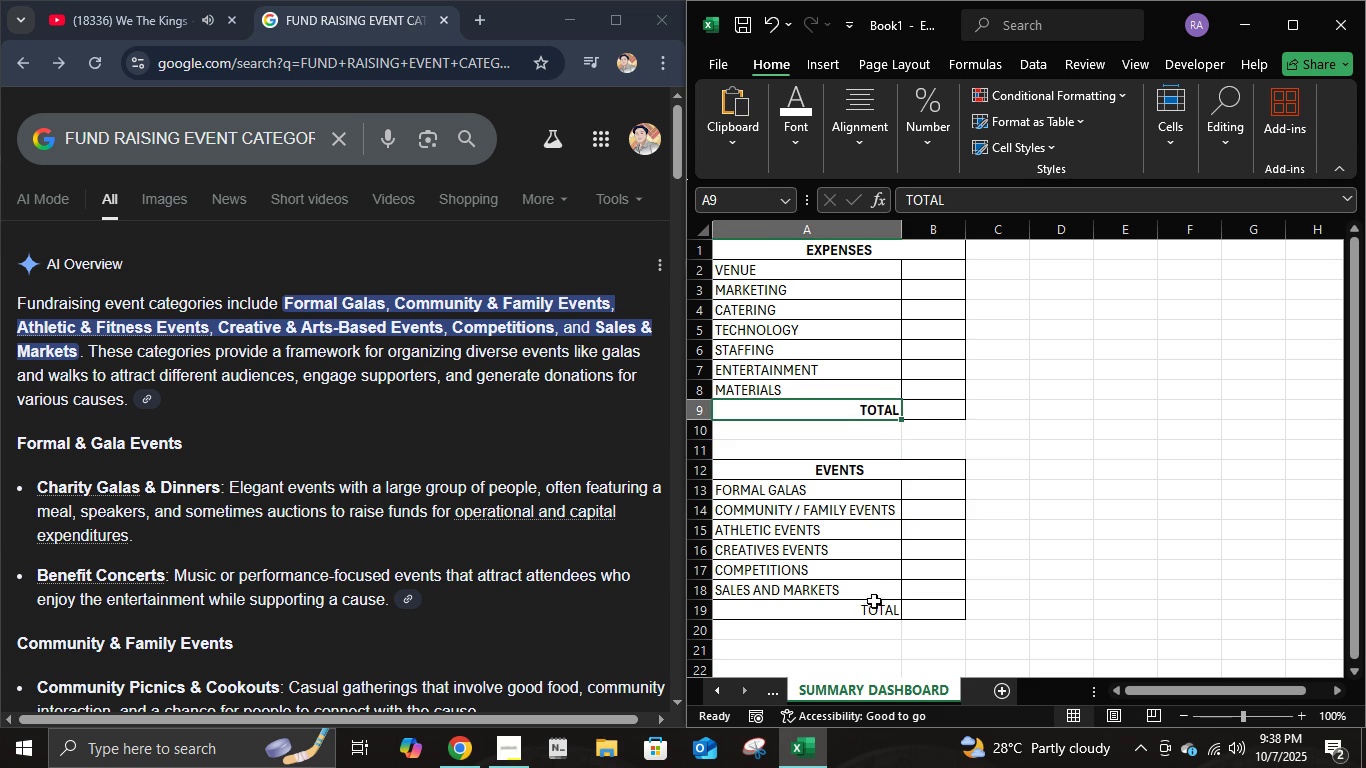 
left_click([874, 614])
 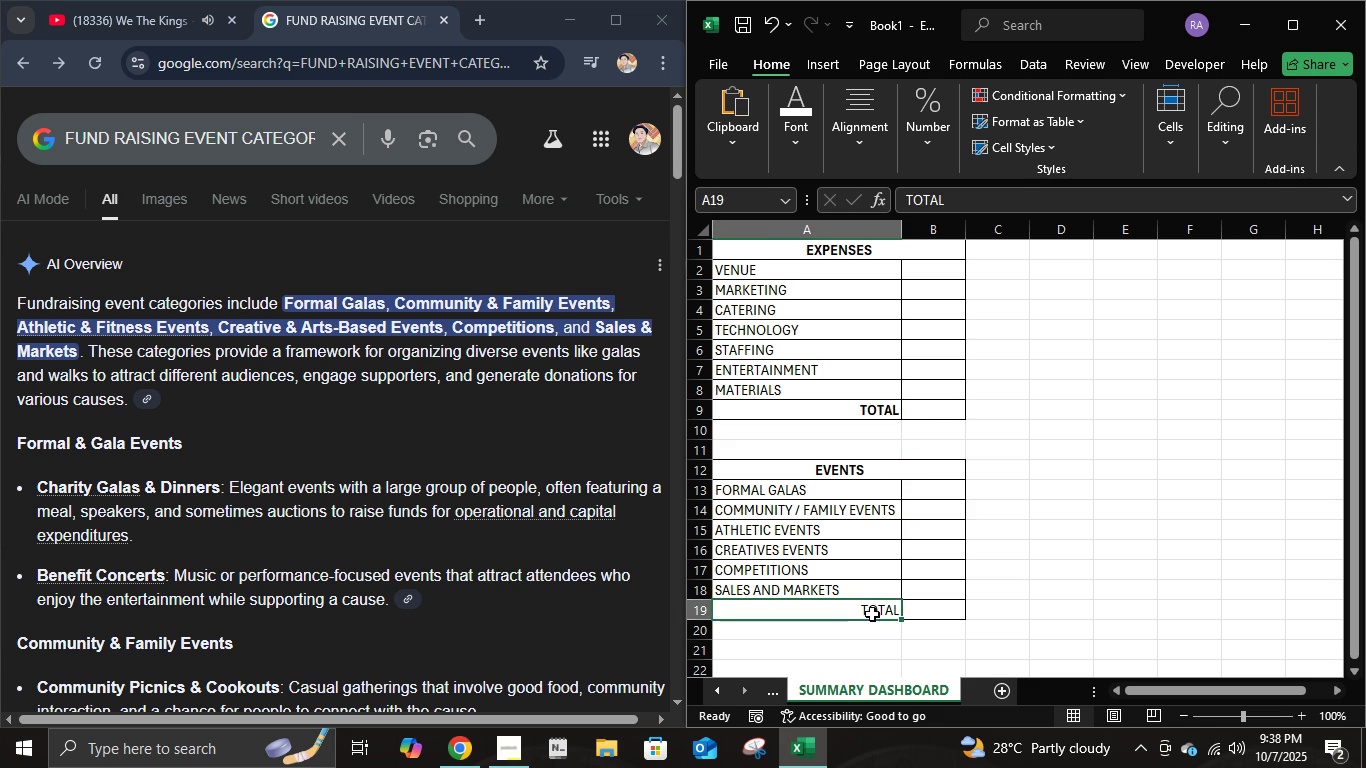 
key(Control+ControlLeft)
 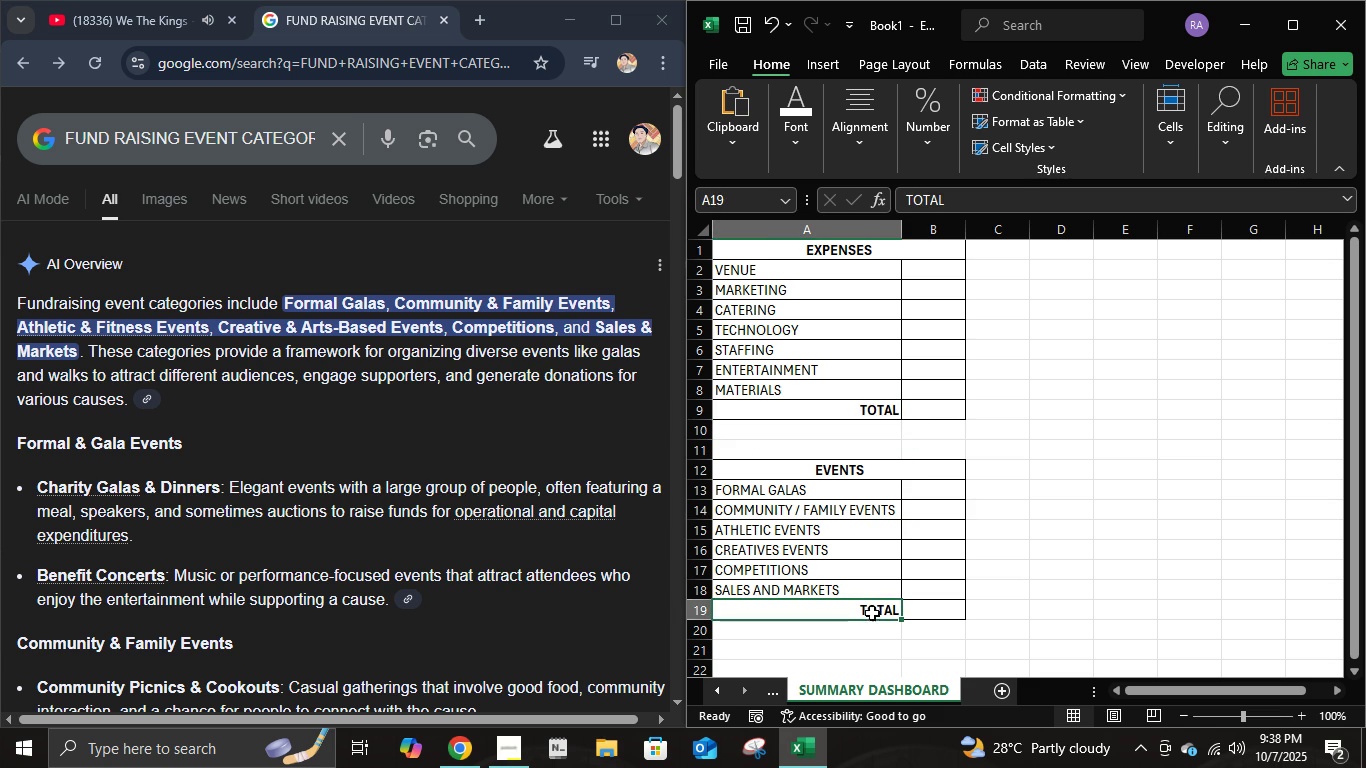 
key(Control+B)
 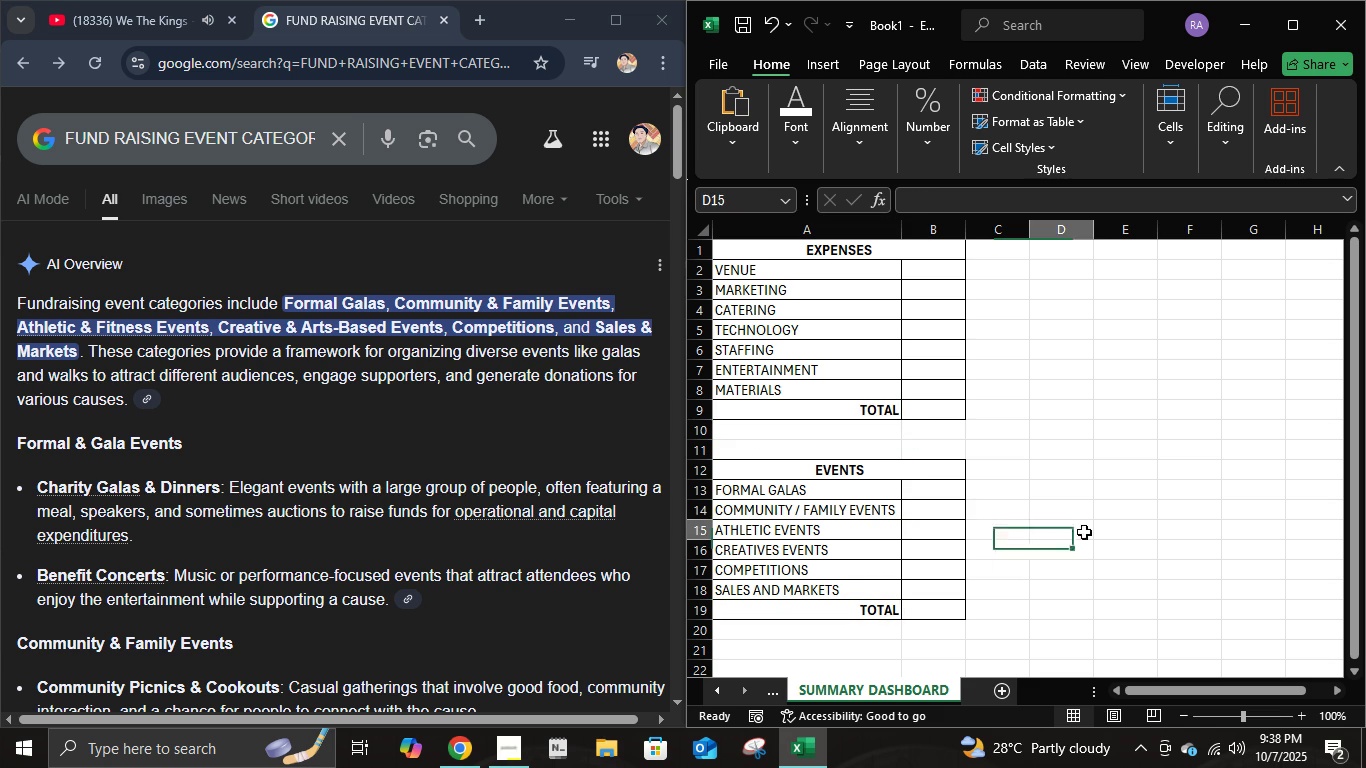 
left_click([1084, 532])
 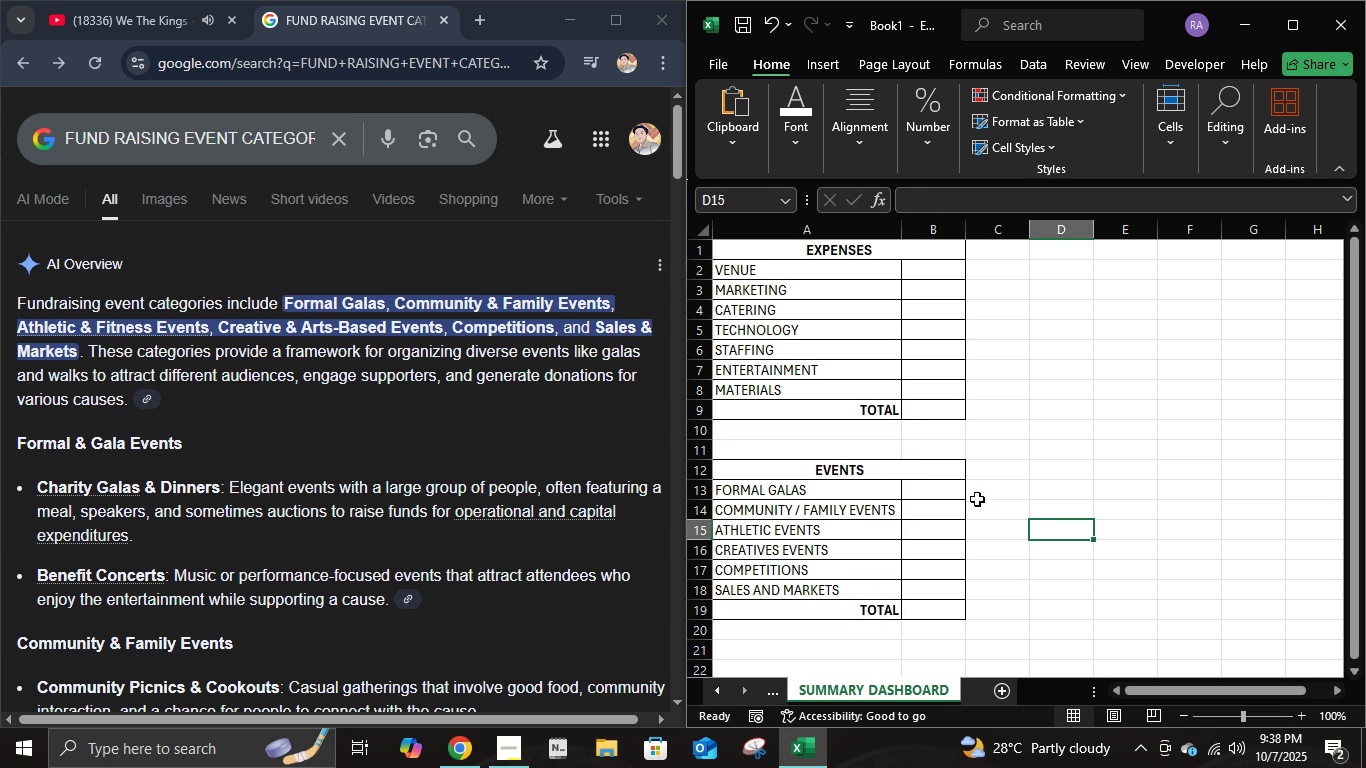 
scroll: coordinate [978, 497], scroll_direction: up, amount: 3.0
 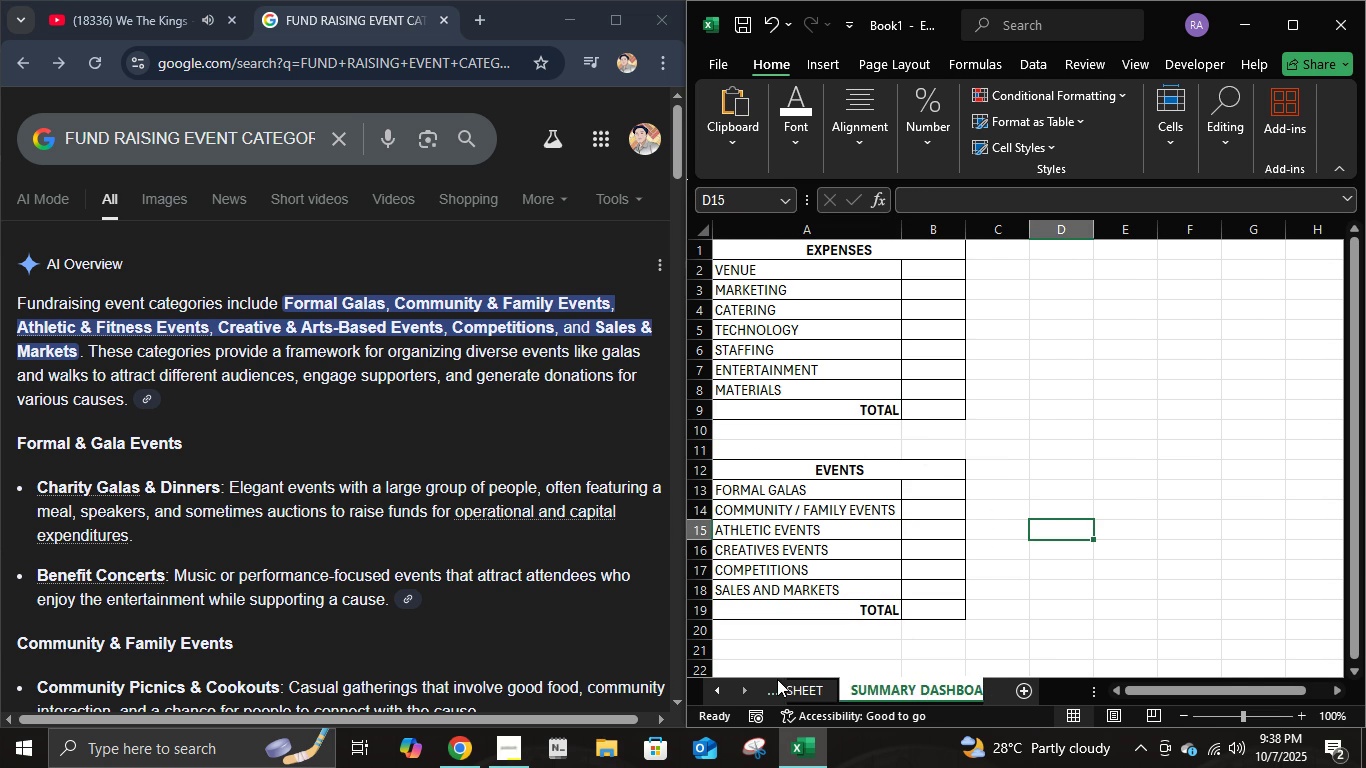 
left_click([777, 679])
 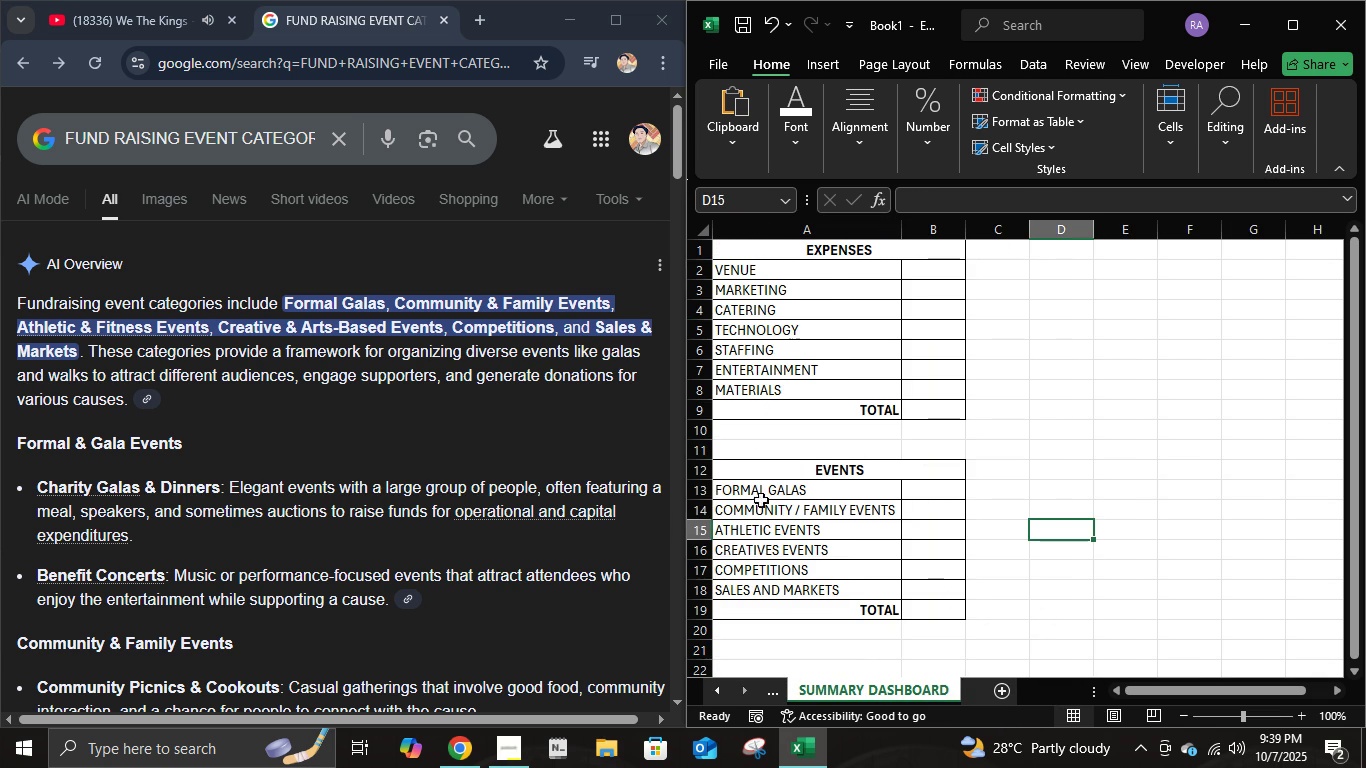 
left_click([804, 498])
 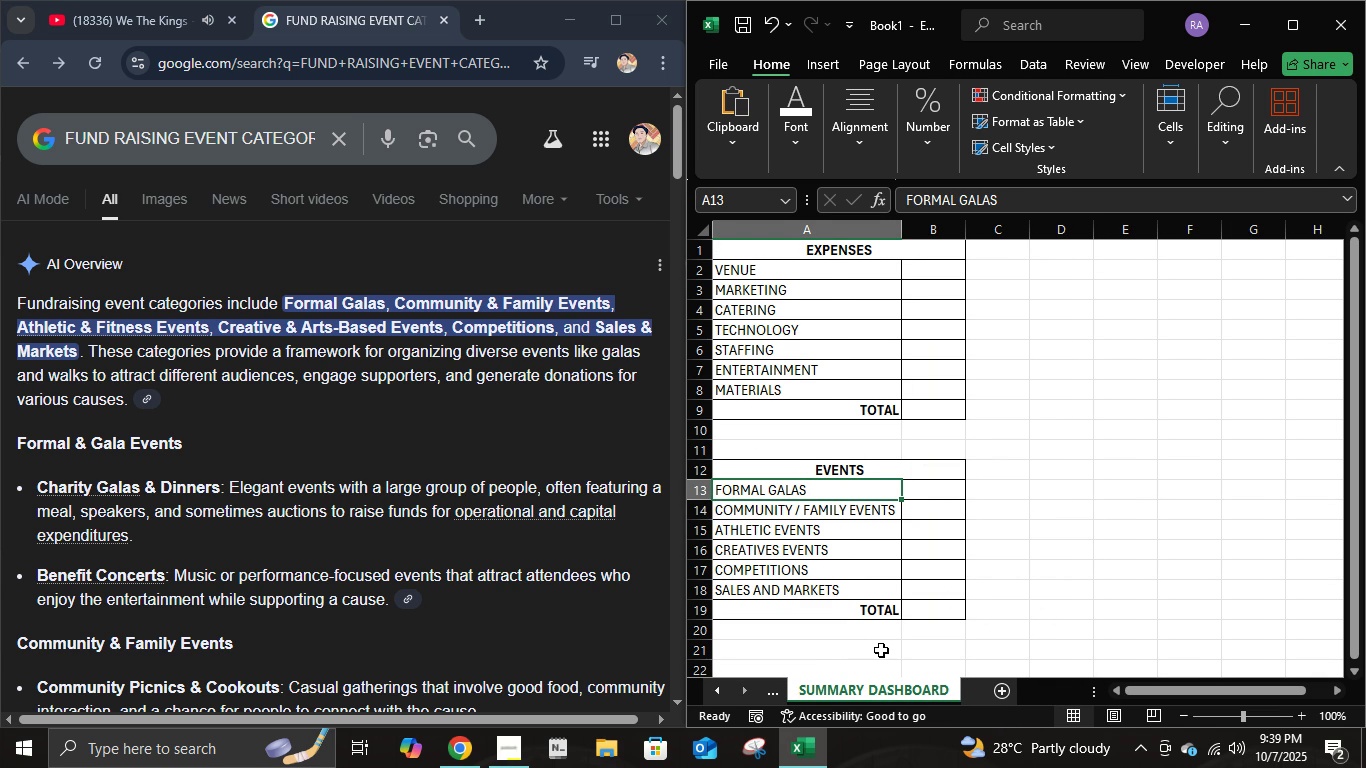 
mouse_move([821, 596])
 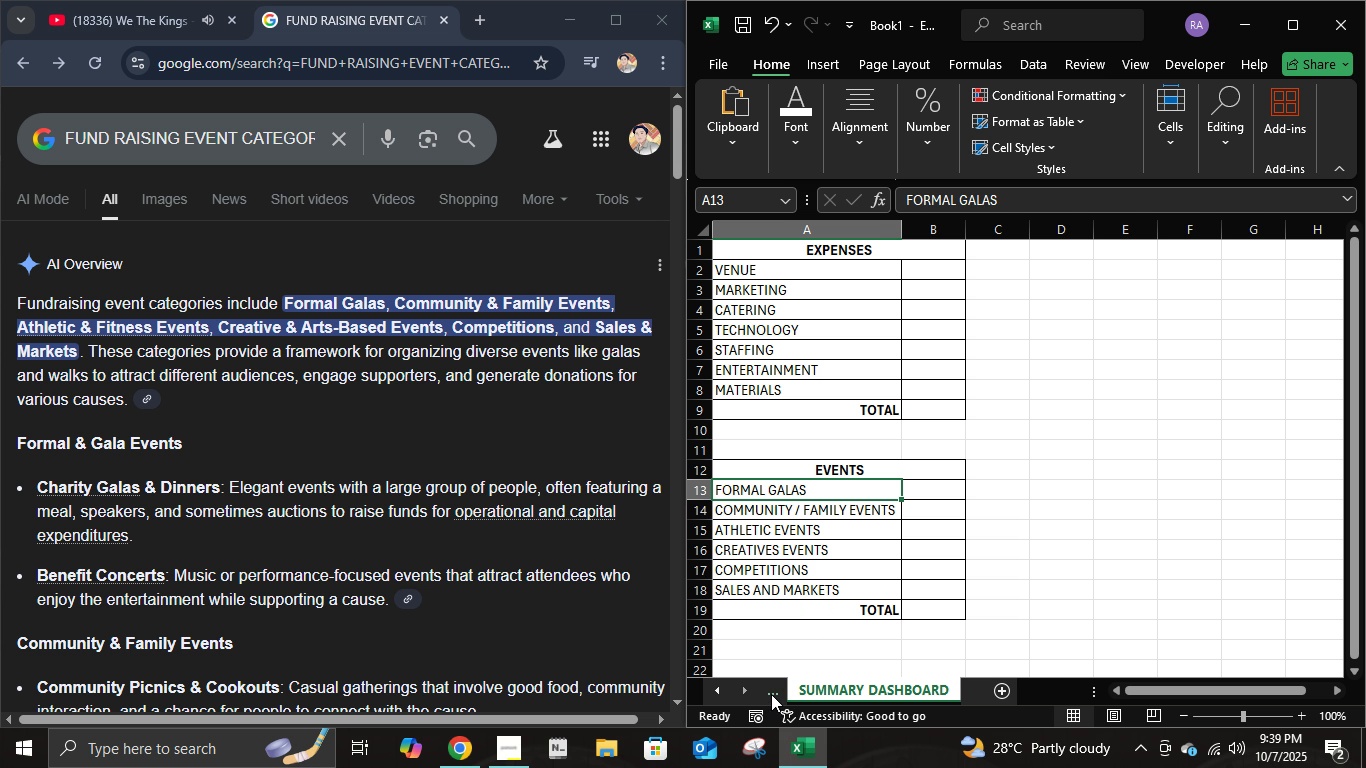 
wait(5.86)
 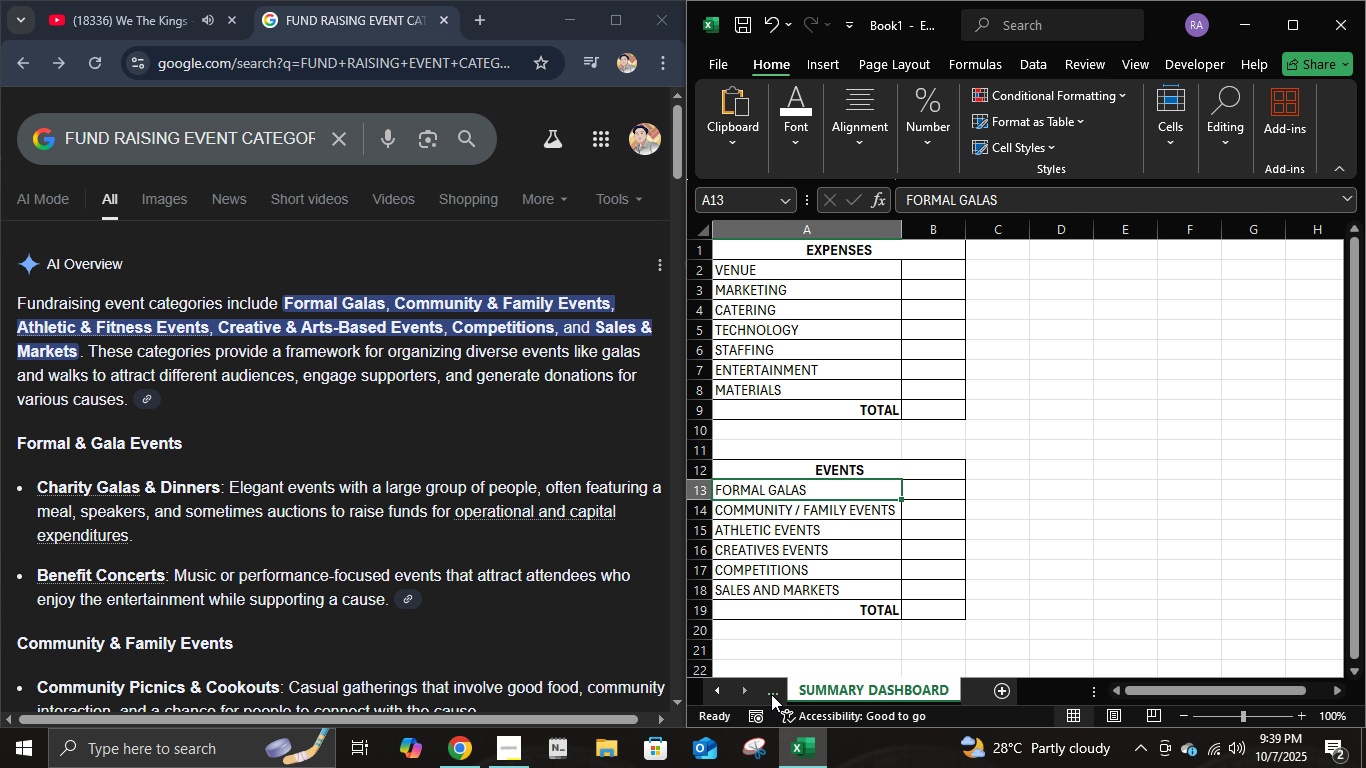 
left_click([771, 694])